 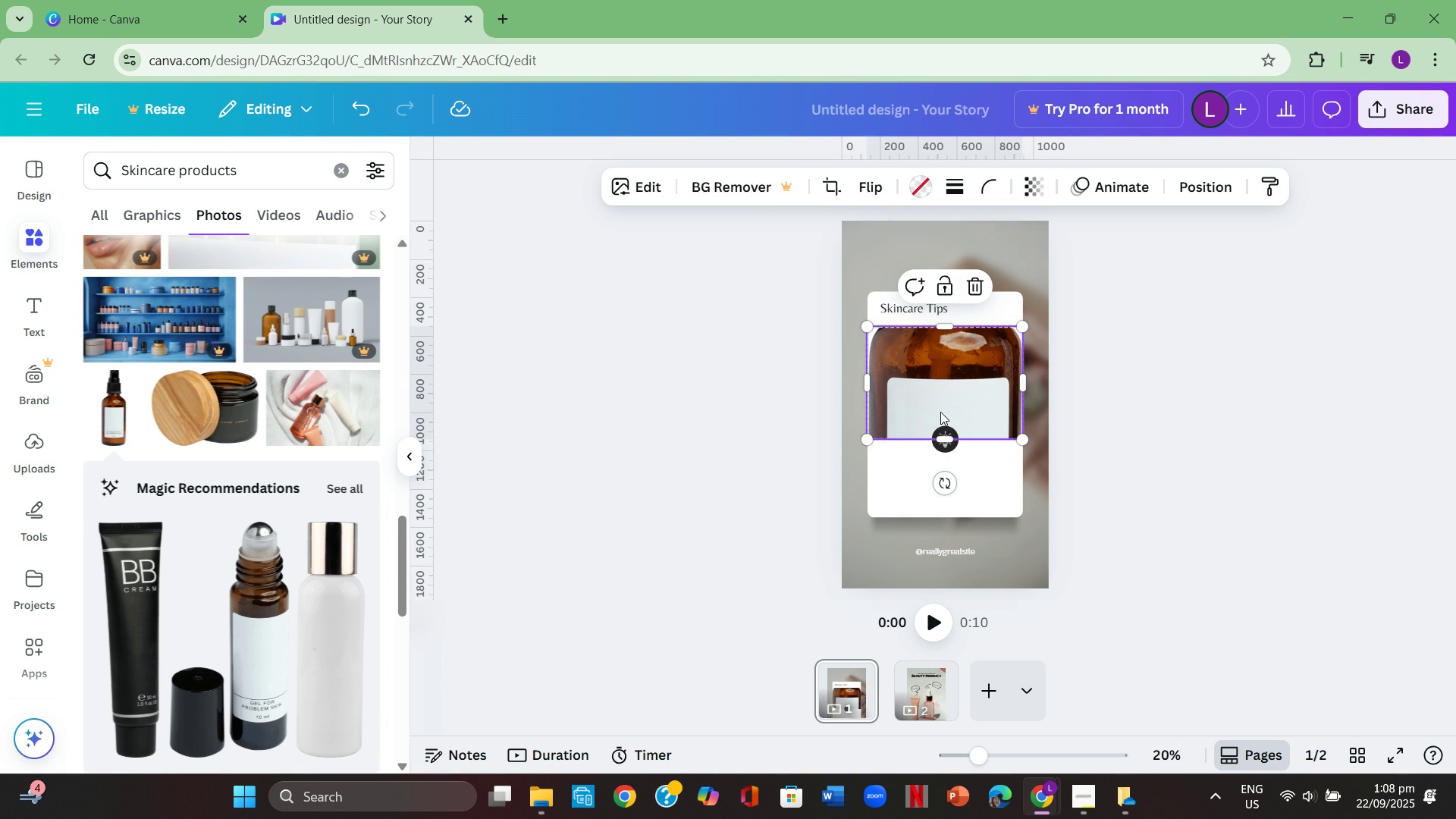 
left_click([941, 410])
 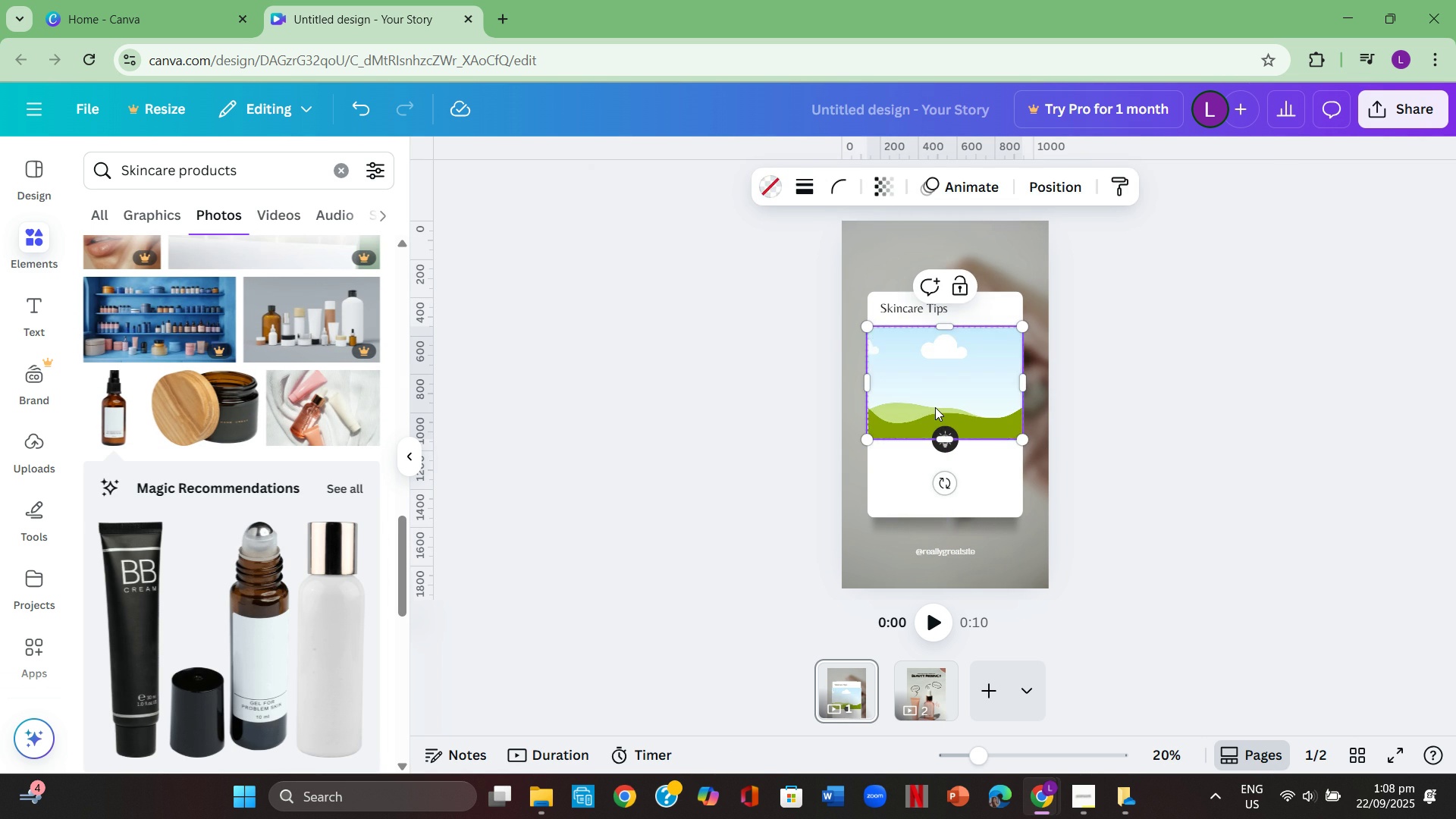 
key(Backspace)
 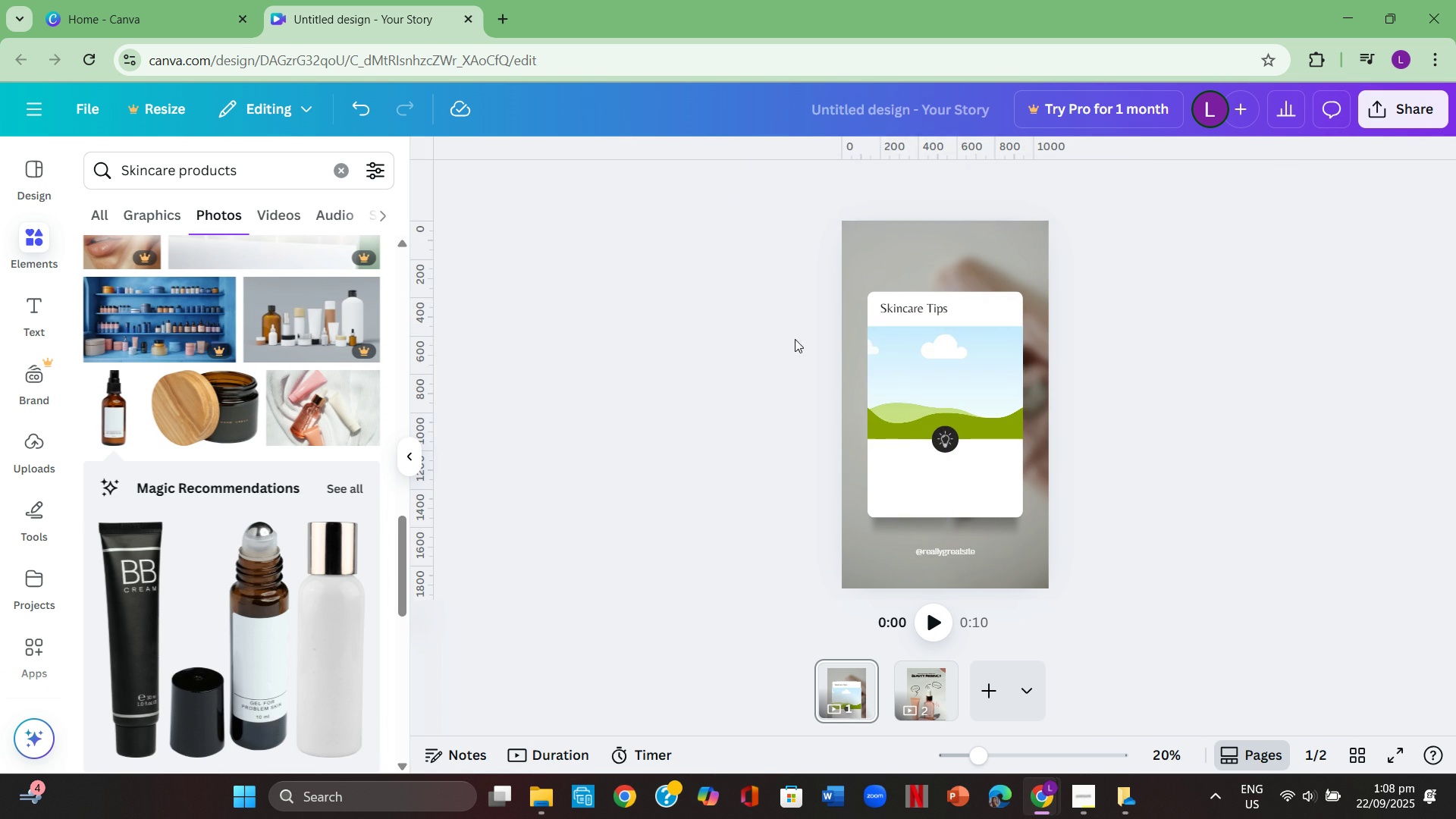 
left_click([795, 339])
 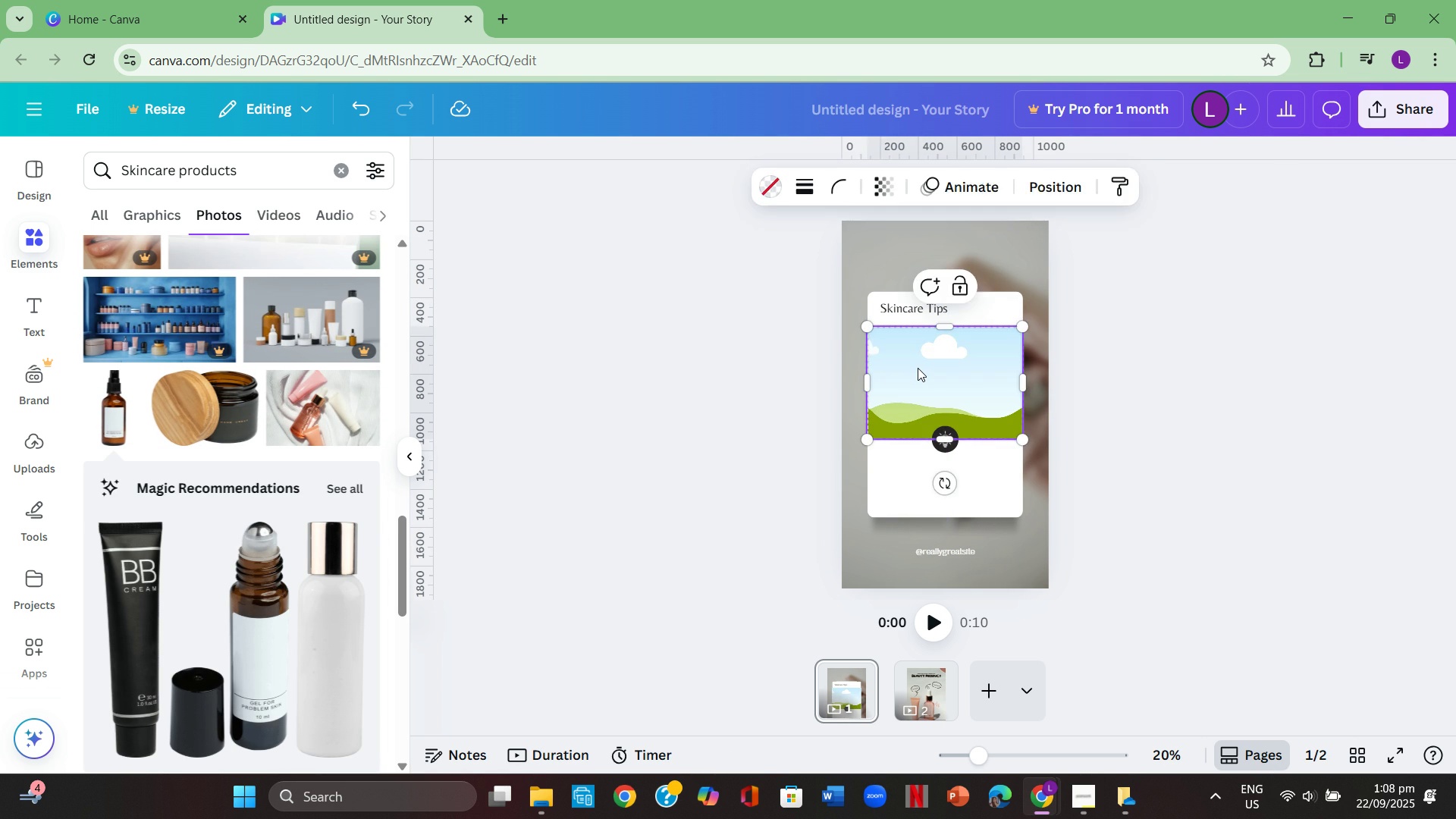 
left_click([918, 368])
 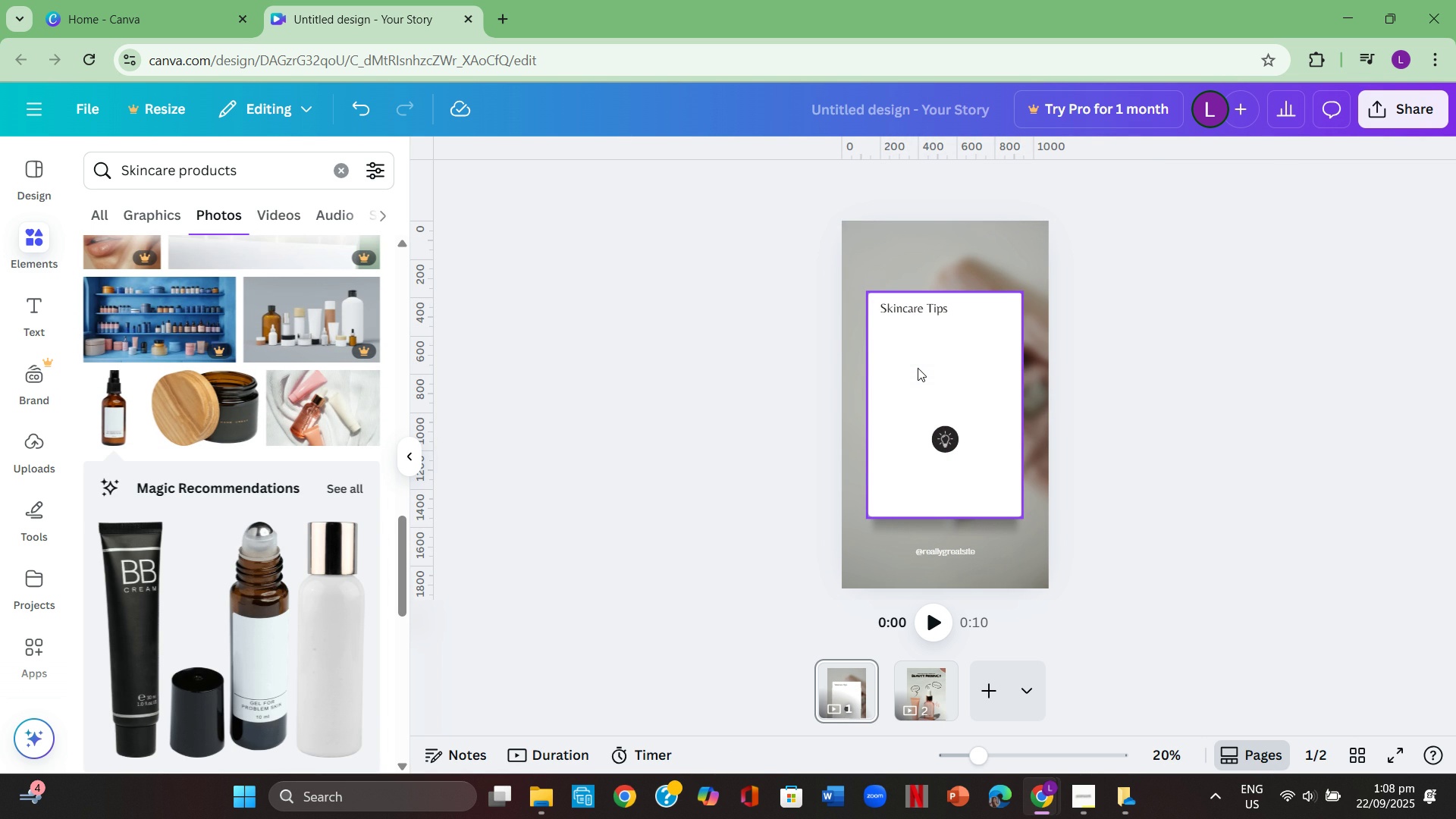 
key(Backspace)
 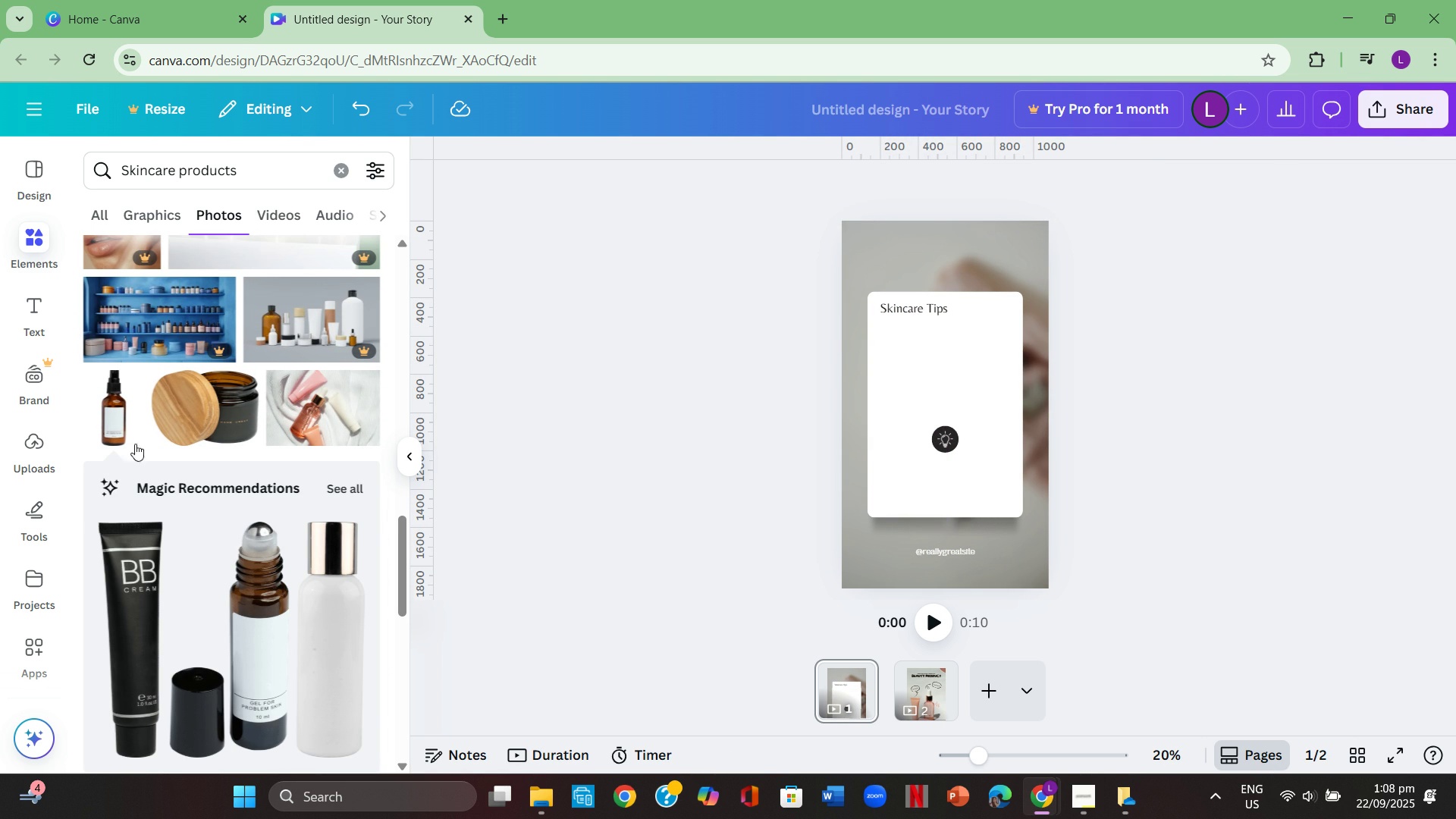 
left_click([118, 428])